 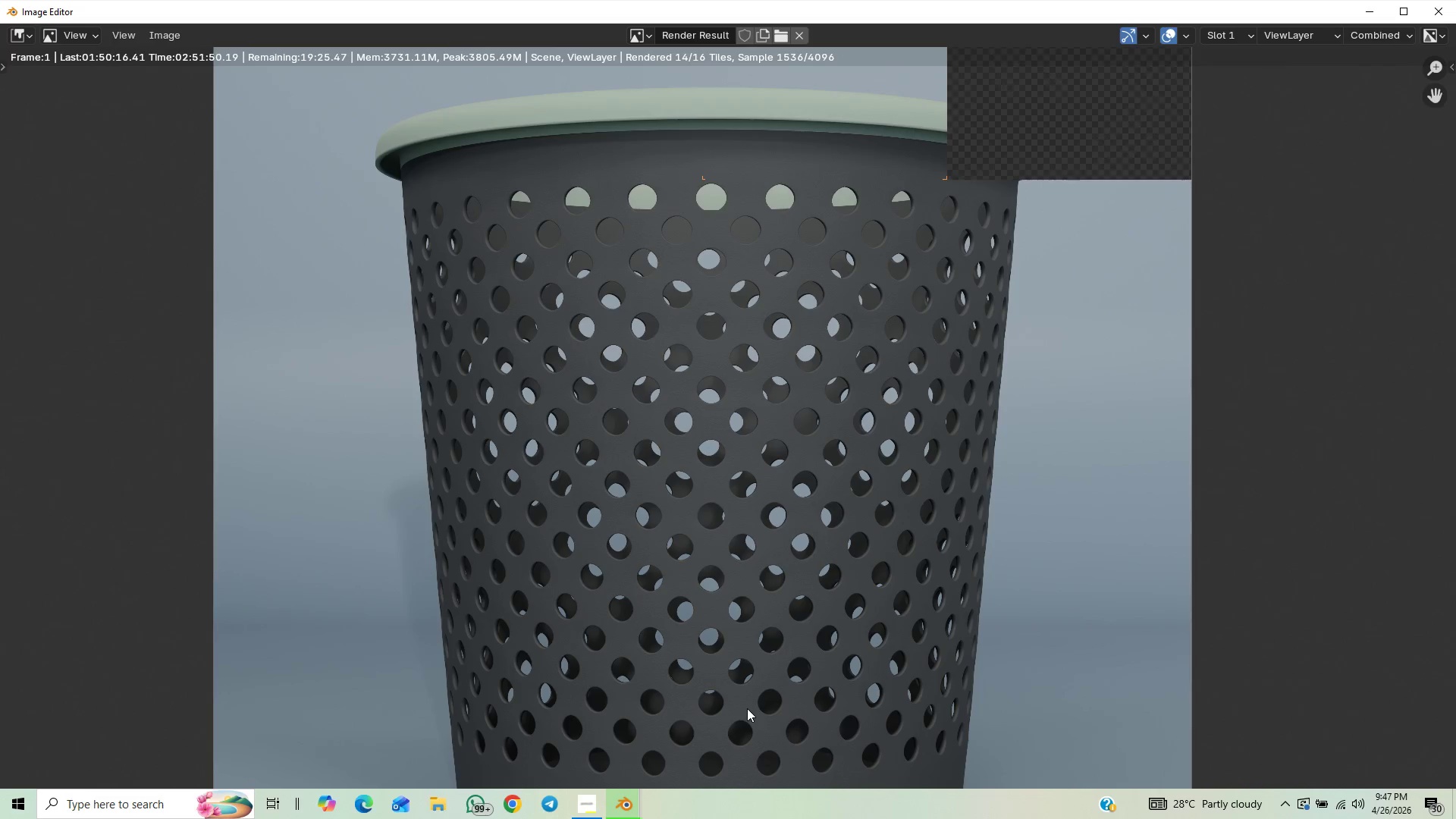 
scroll: coordinate [747, 708], scroll_direction: down, amount: 1.0
 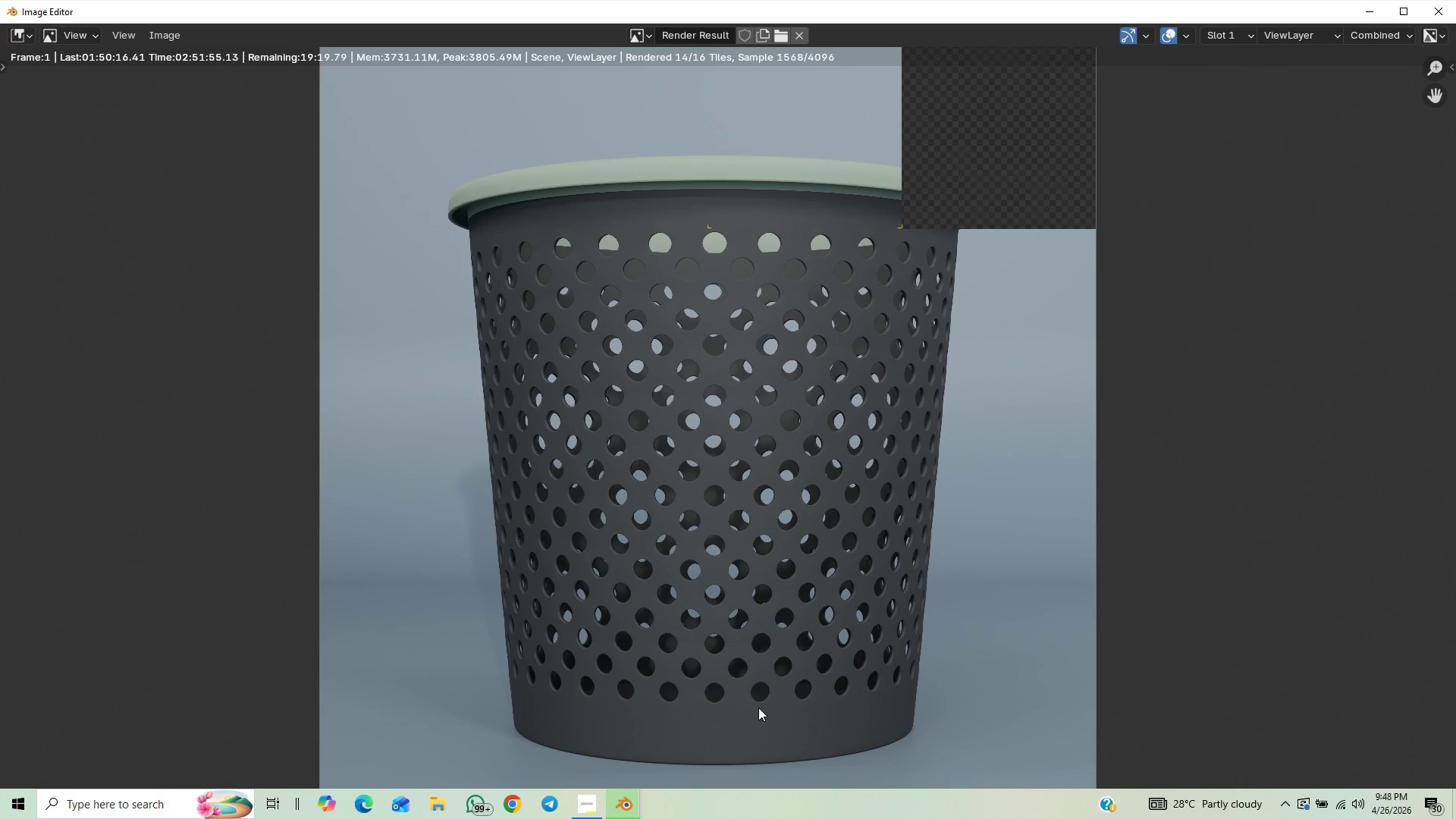 
scroll: coordinate [758, 708], scroll_direction: none, amount: 0.0
 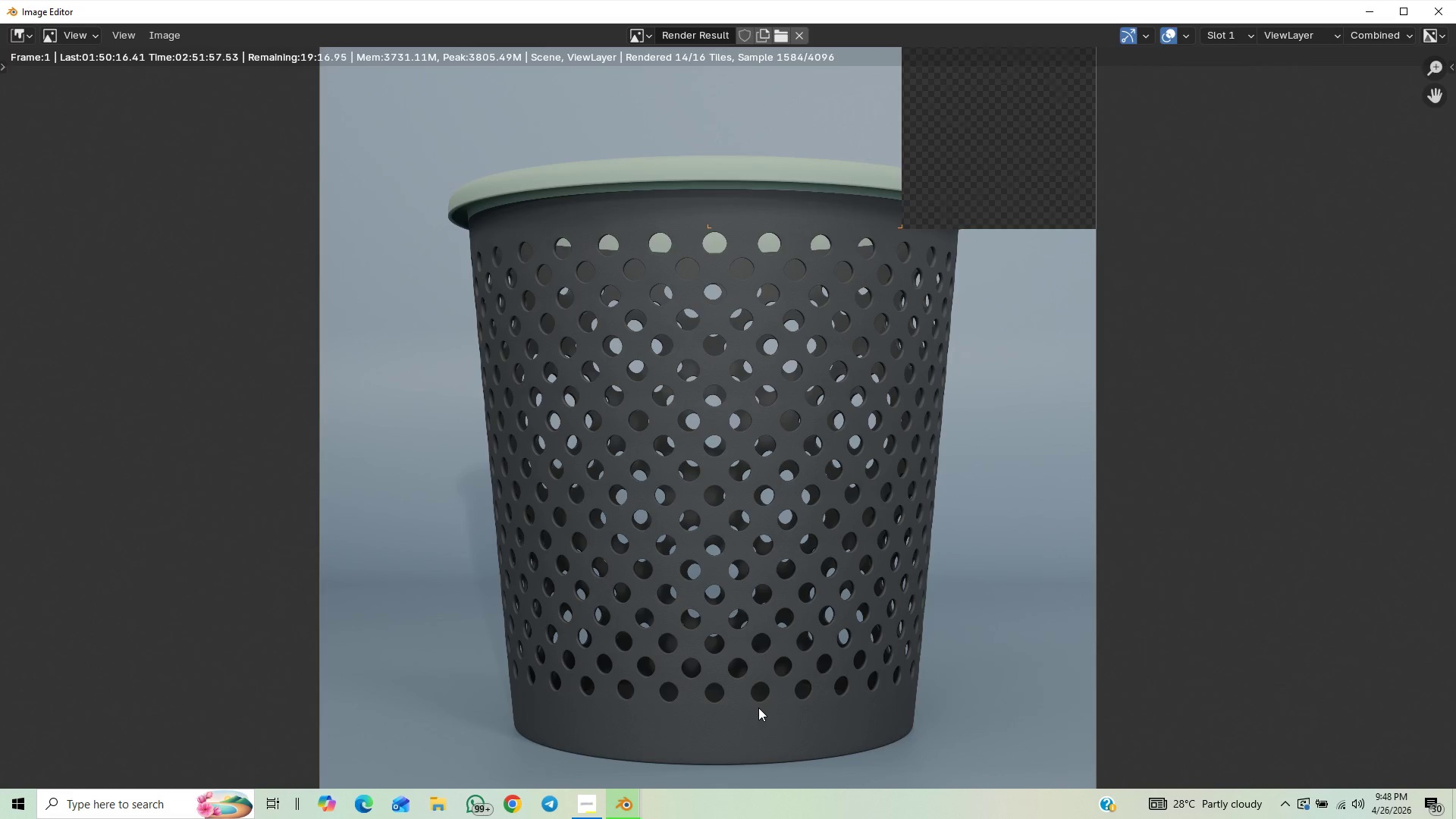 
scroll: coordinate [758, 708], scroll_direction: up, amount: 1.0
 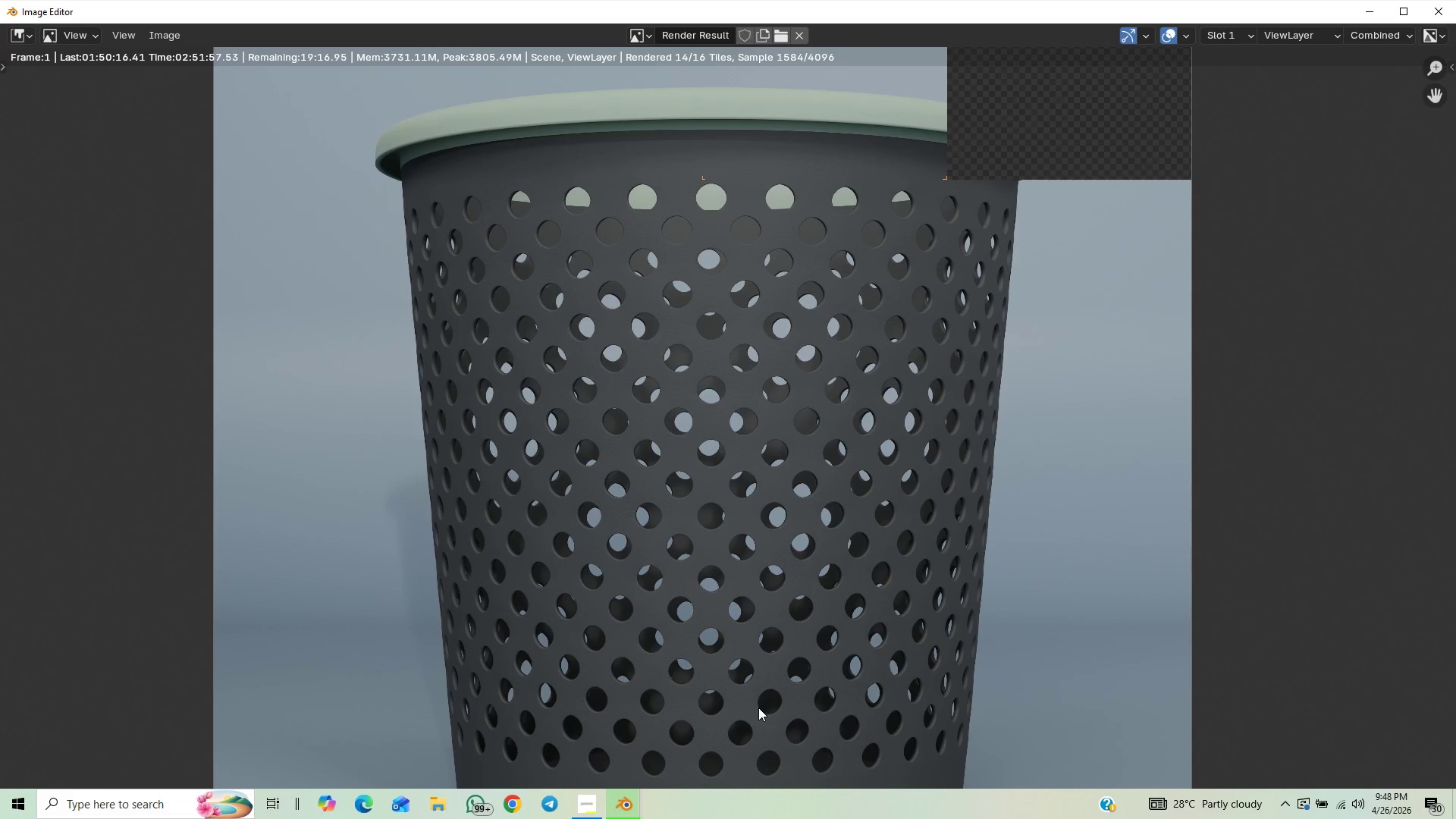 
scroll: coordinate [758, 708], scroll_direction: down, amount: 1.0
 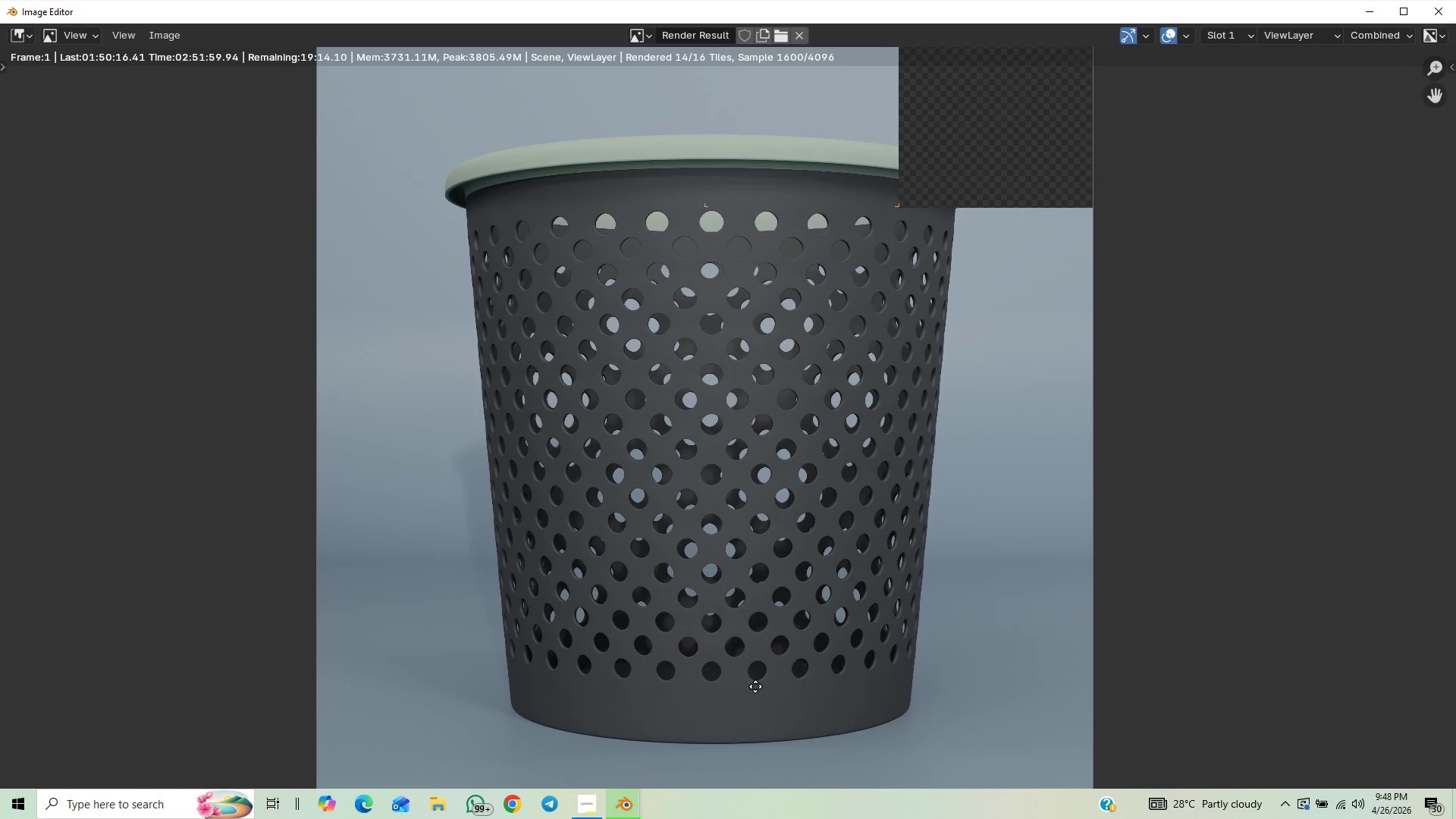 
wait(7.69)
 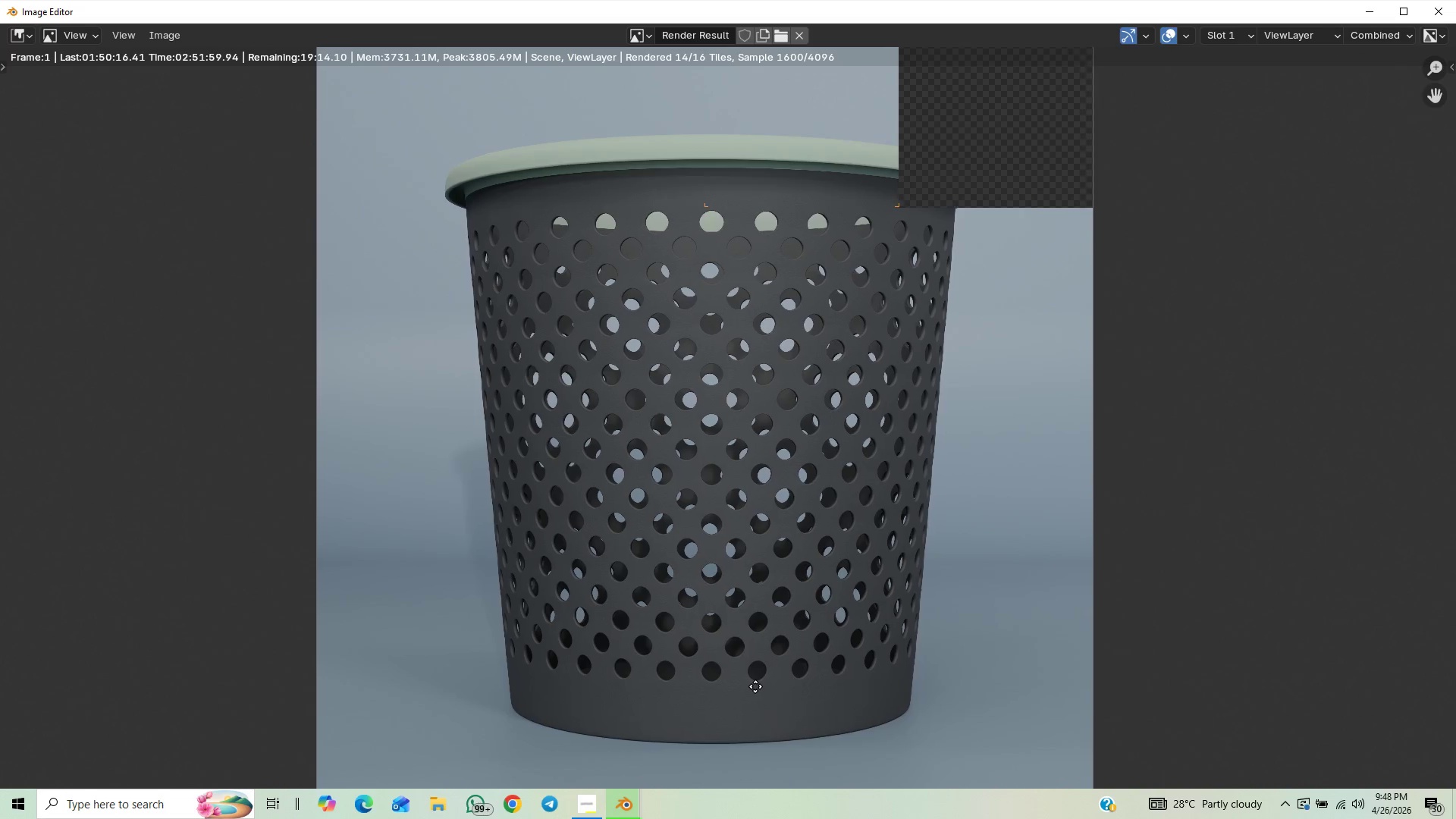 
scroll: coordinate [720, 589], scroll_direction: none, amount: 0.0
 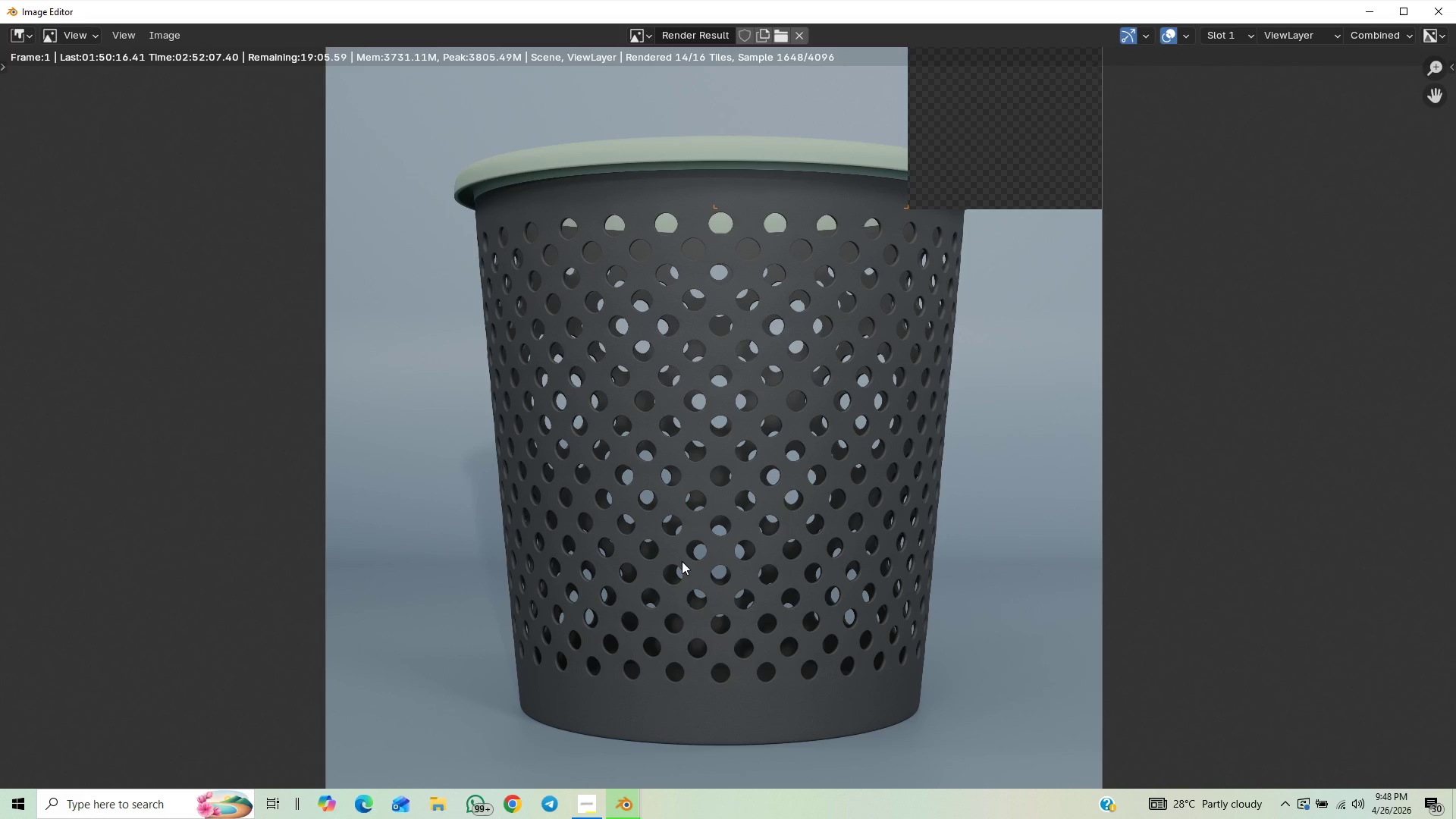 
scroll: coordinate [684, 561], scroll_direction: up, amount: 1.0
 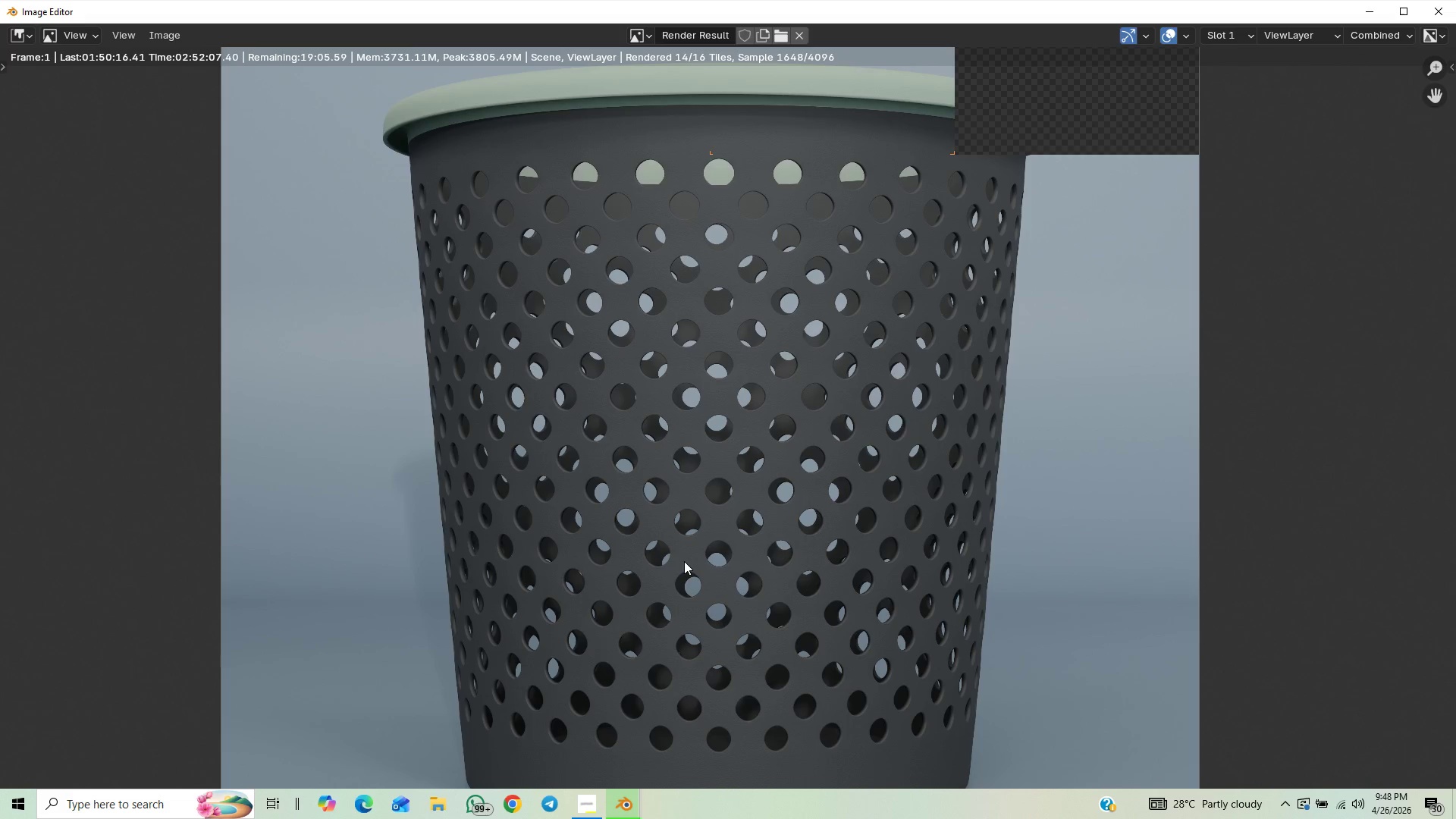 
scroll: coordinate [684, 562], scroll_direction: down, amount: 1.0
 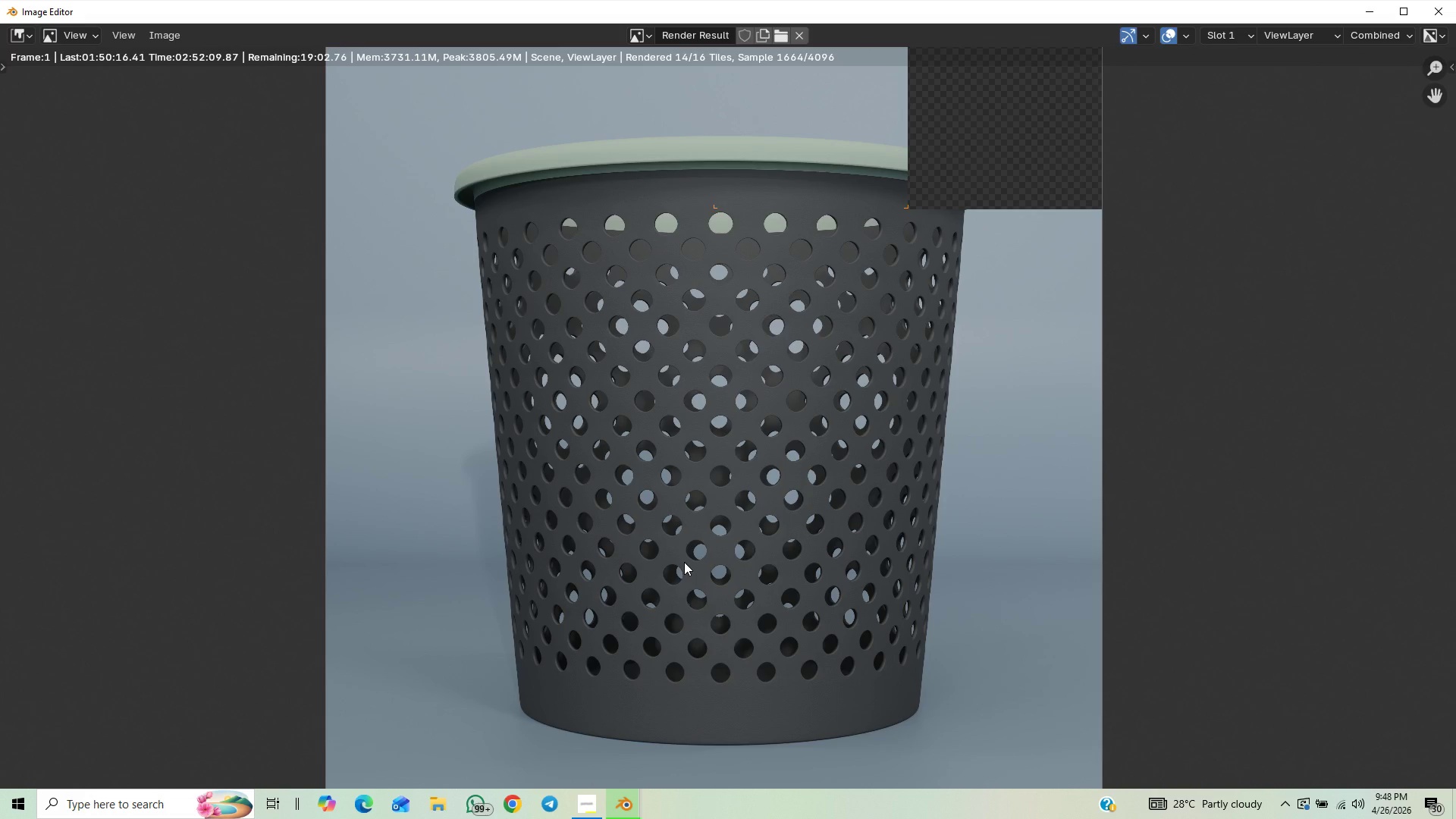 
scroll: coordinate [684, 562], scroll_direction: none, amount: 0.0
 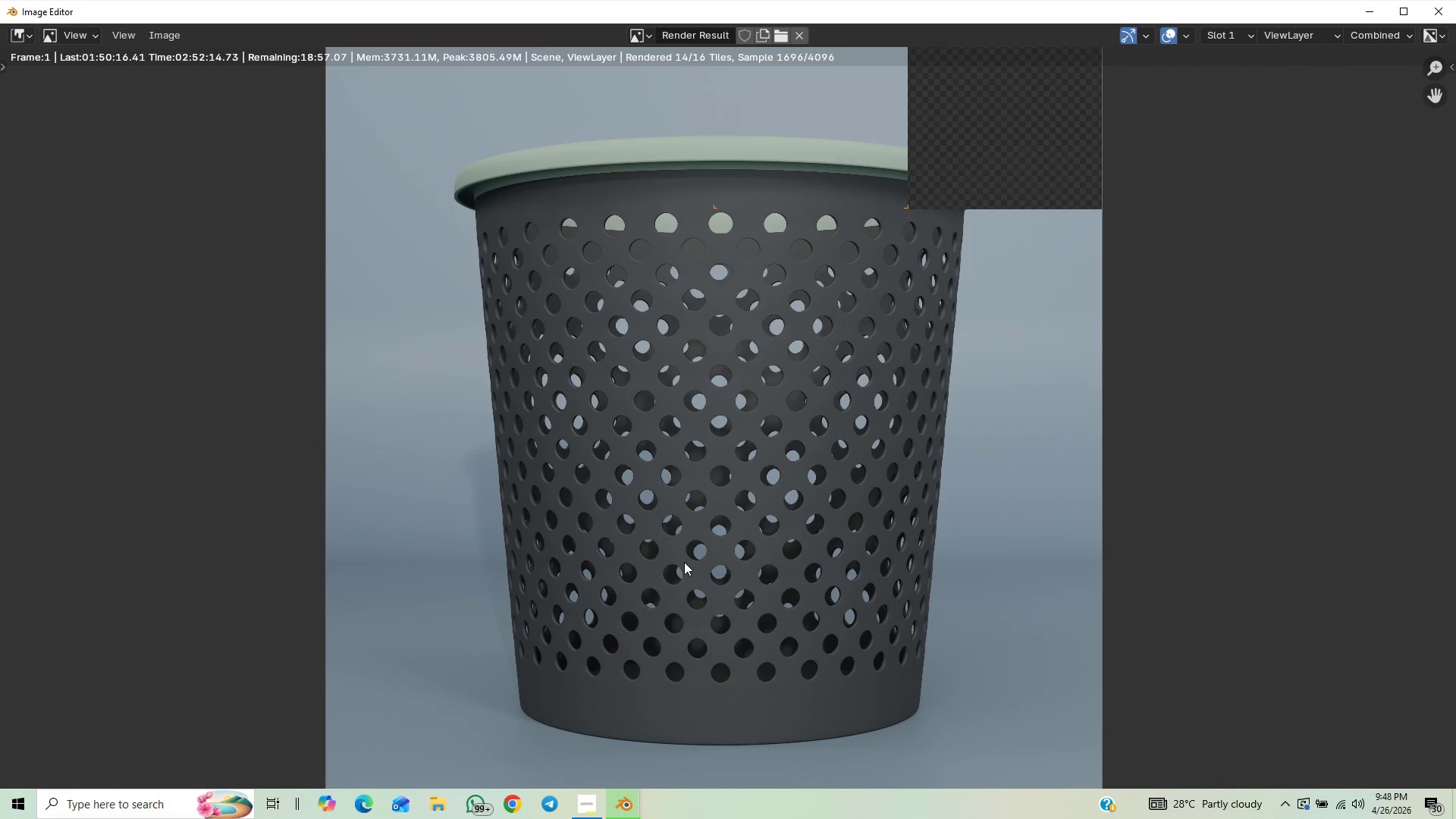 
scroll: coordinate [684, 562], scroll_direction: up, amount: 1.0
 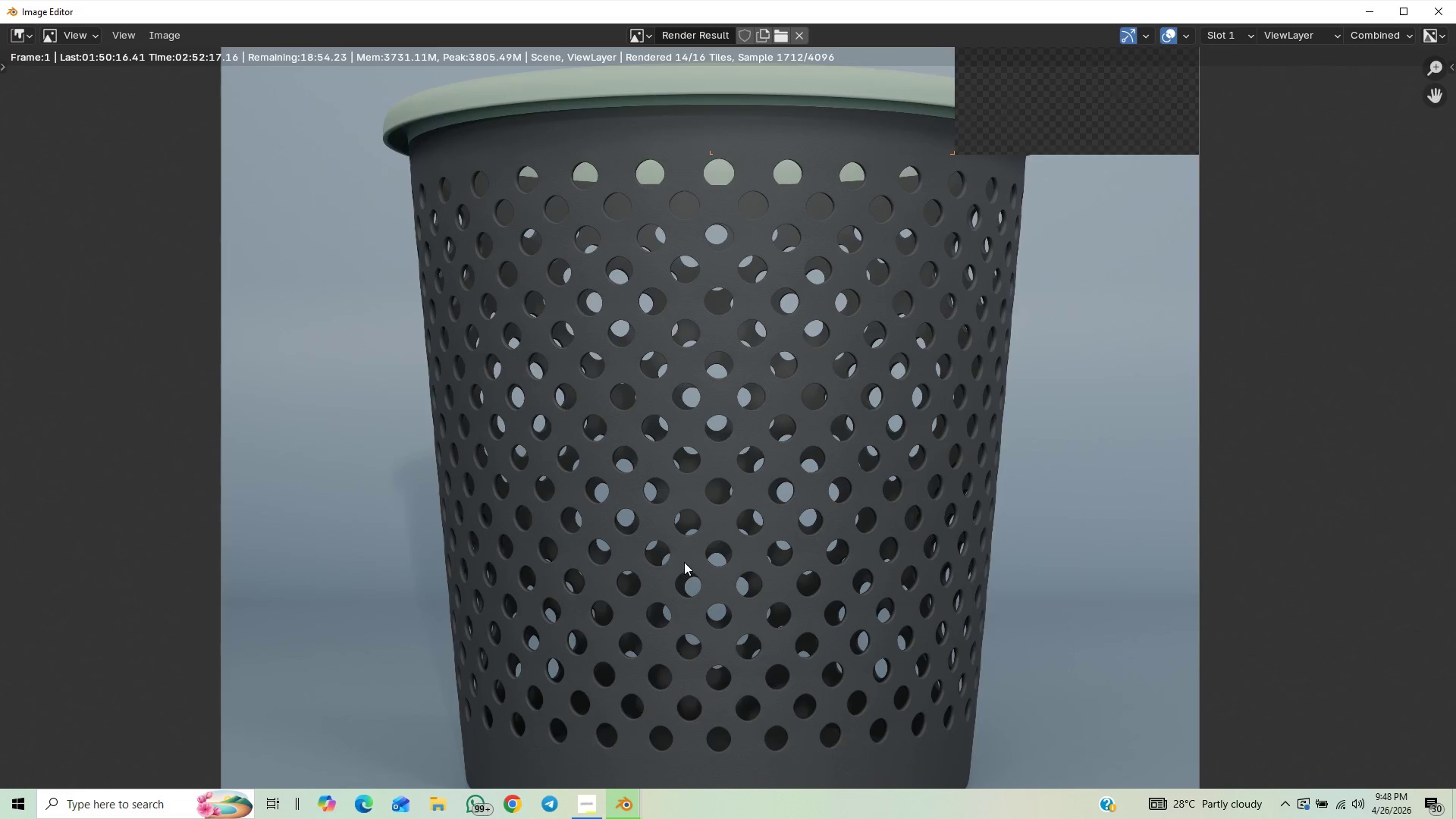 
scroll: coordinate [684, 561], scroll_direction: down, amount: 1.0
 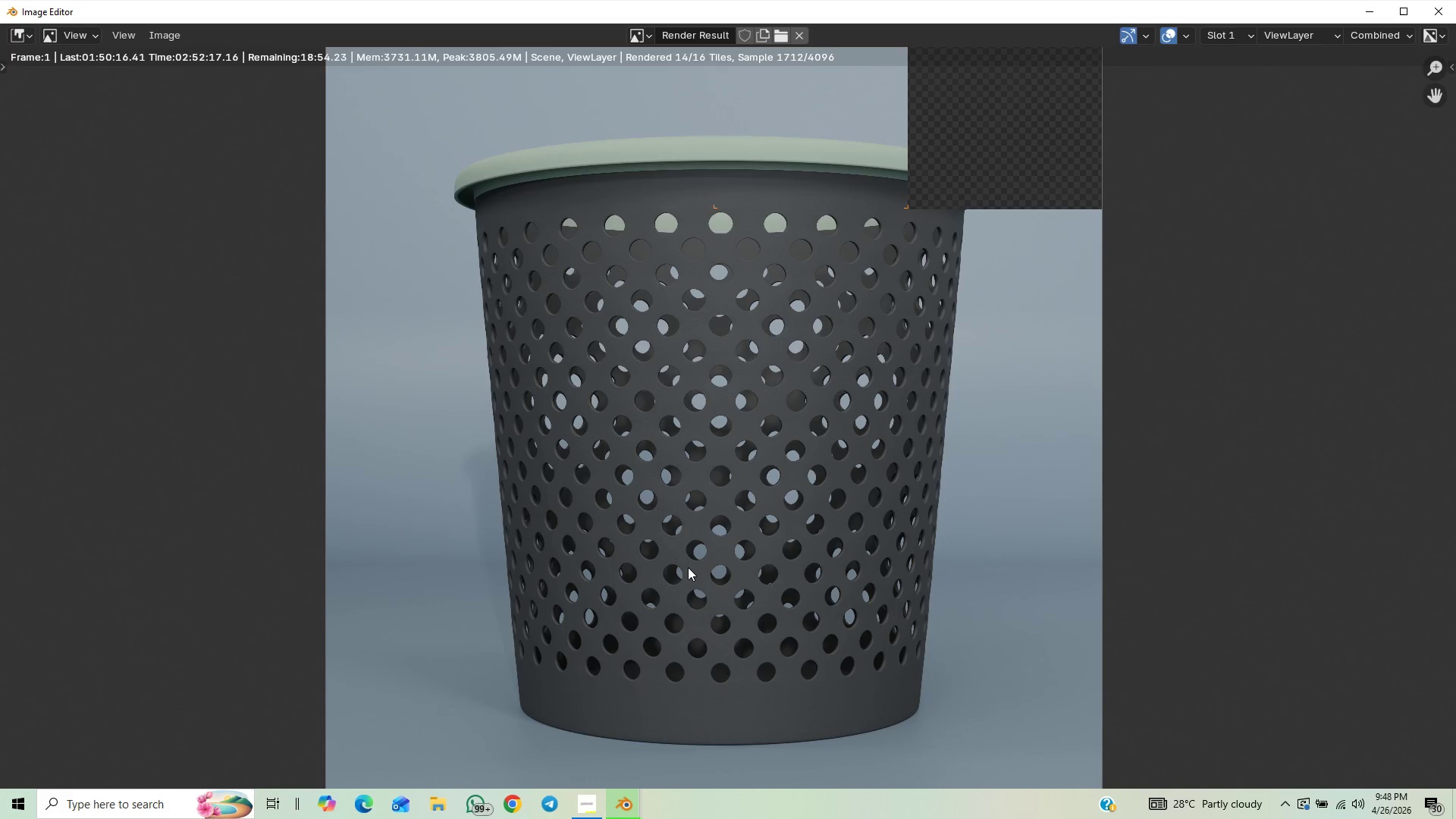 
scroll: coordinate [688, 567], scroll_direction: none, amount: 0.0
 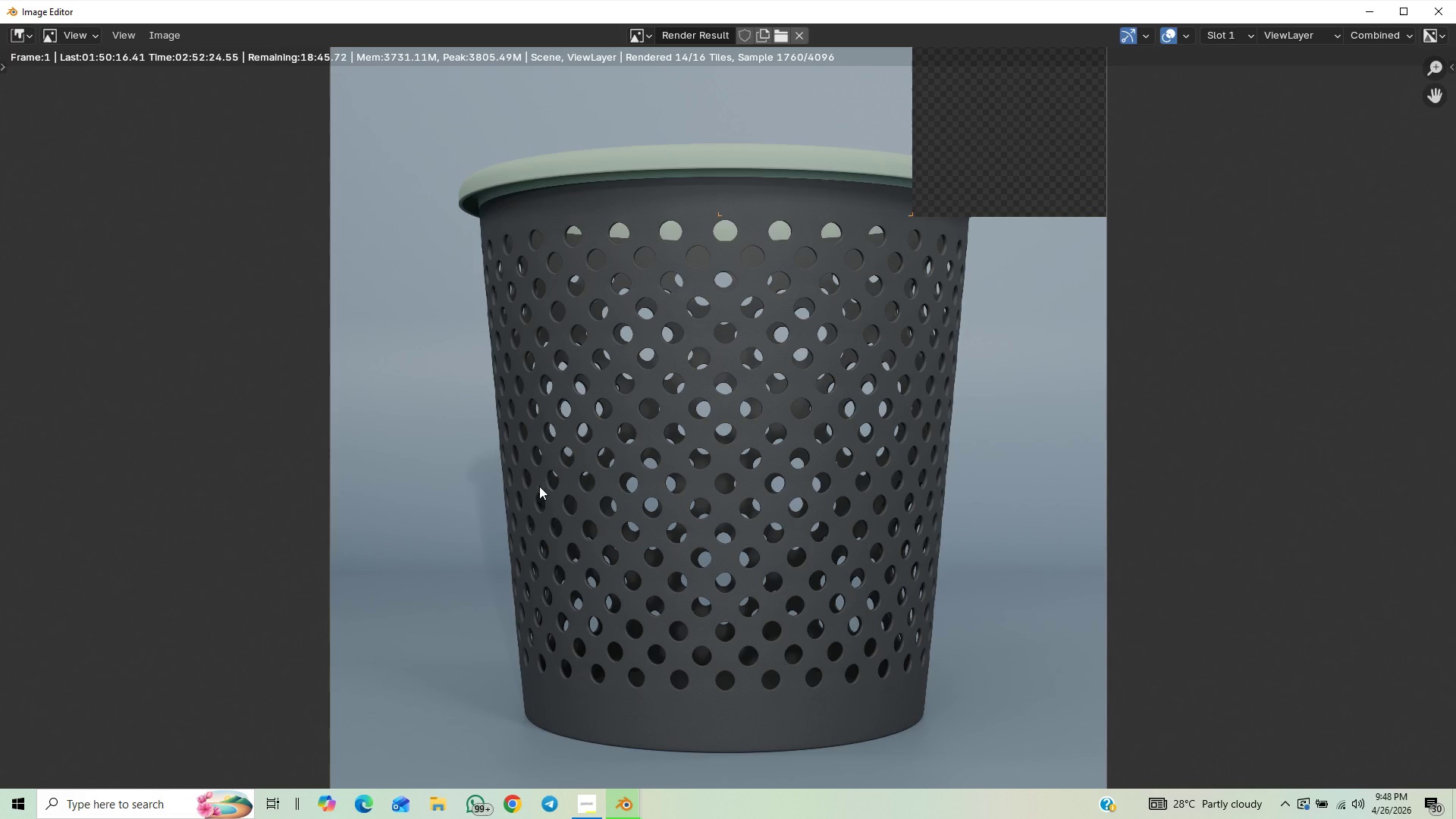 
wait(5.43)
 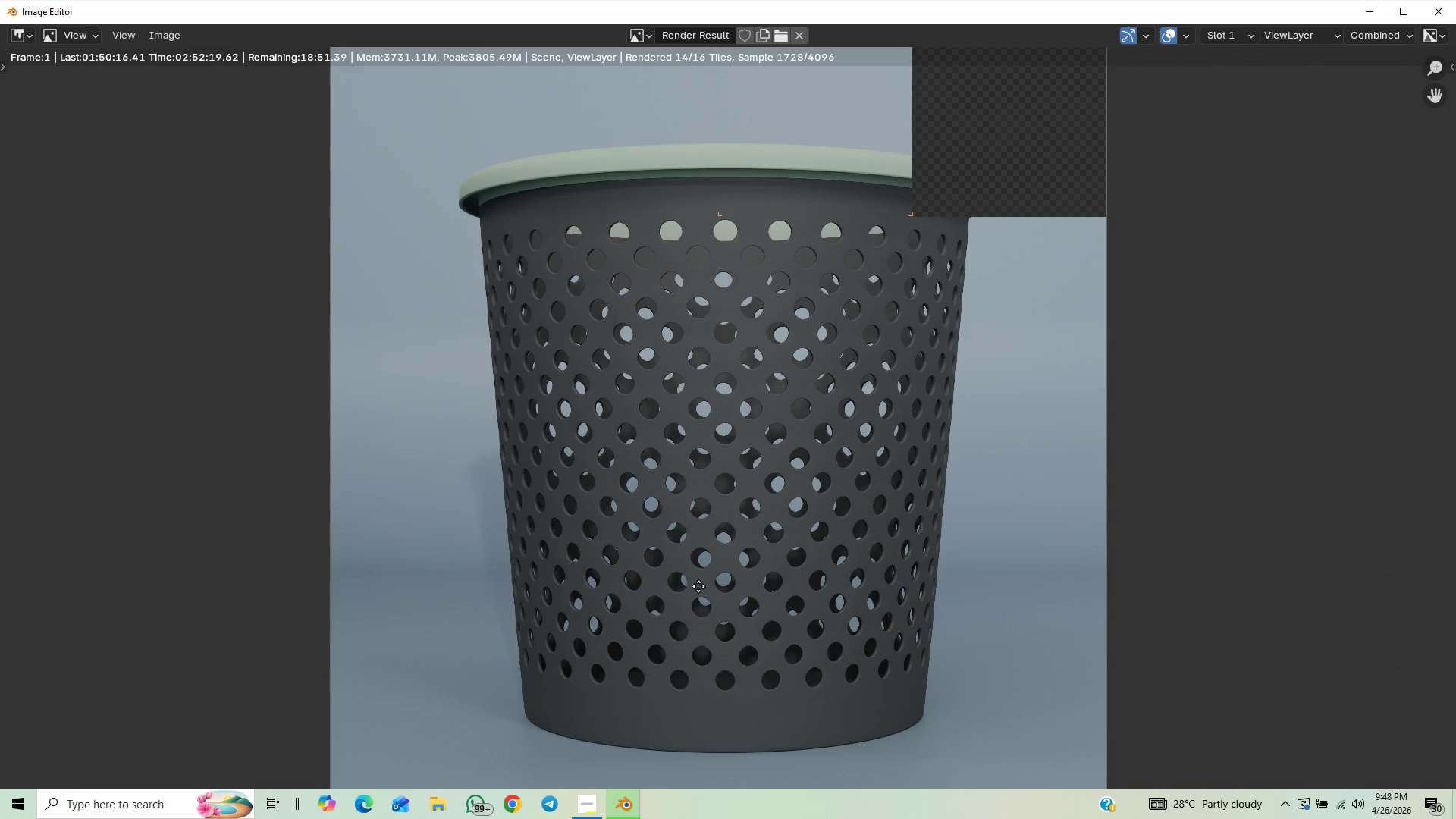 
left_click([599, 804])